 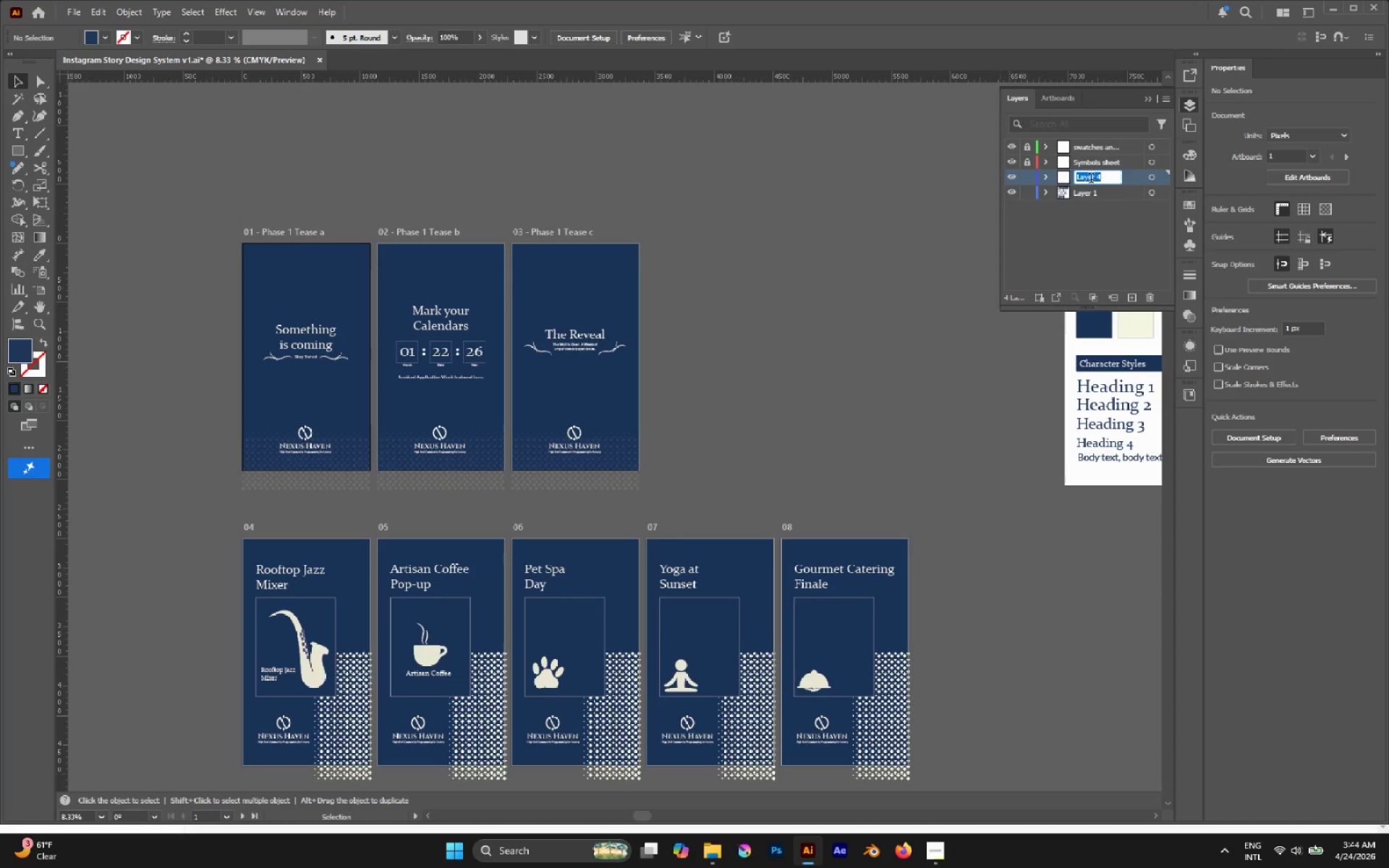 
key(Control+V)
 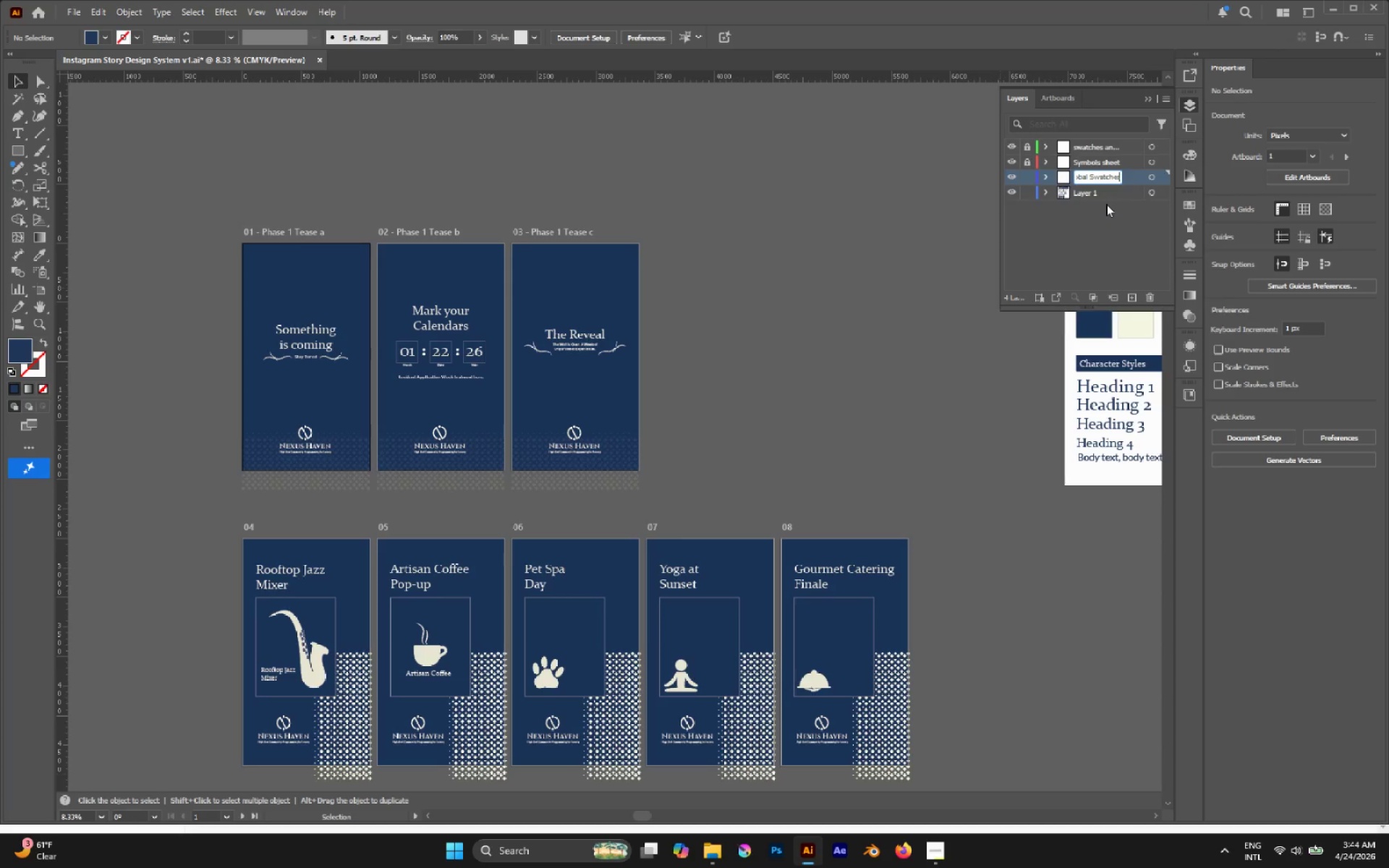 
key(Control+A)
 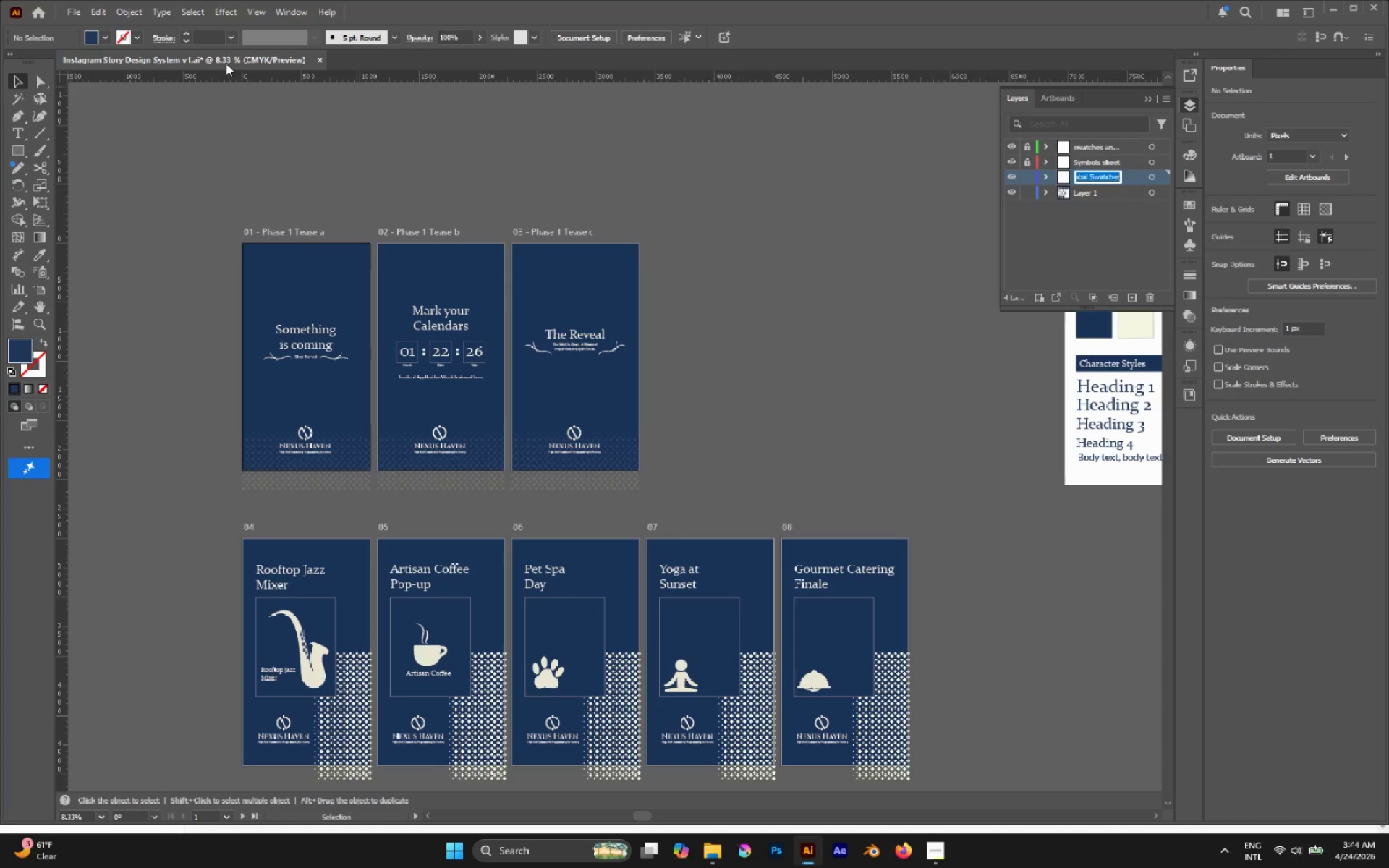 
key(Alt+AltLeft)
 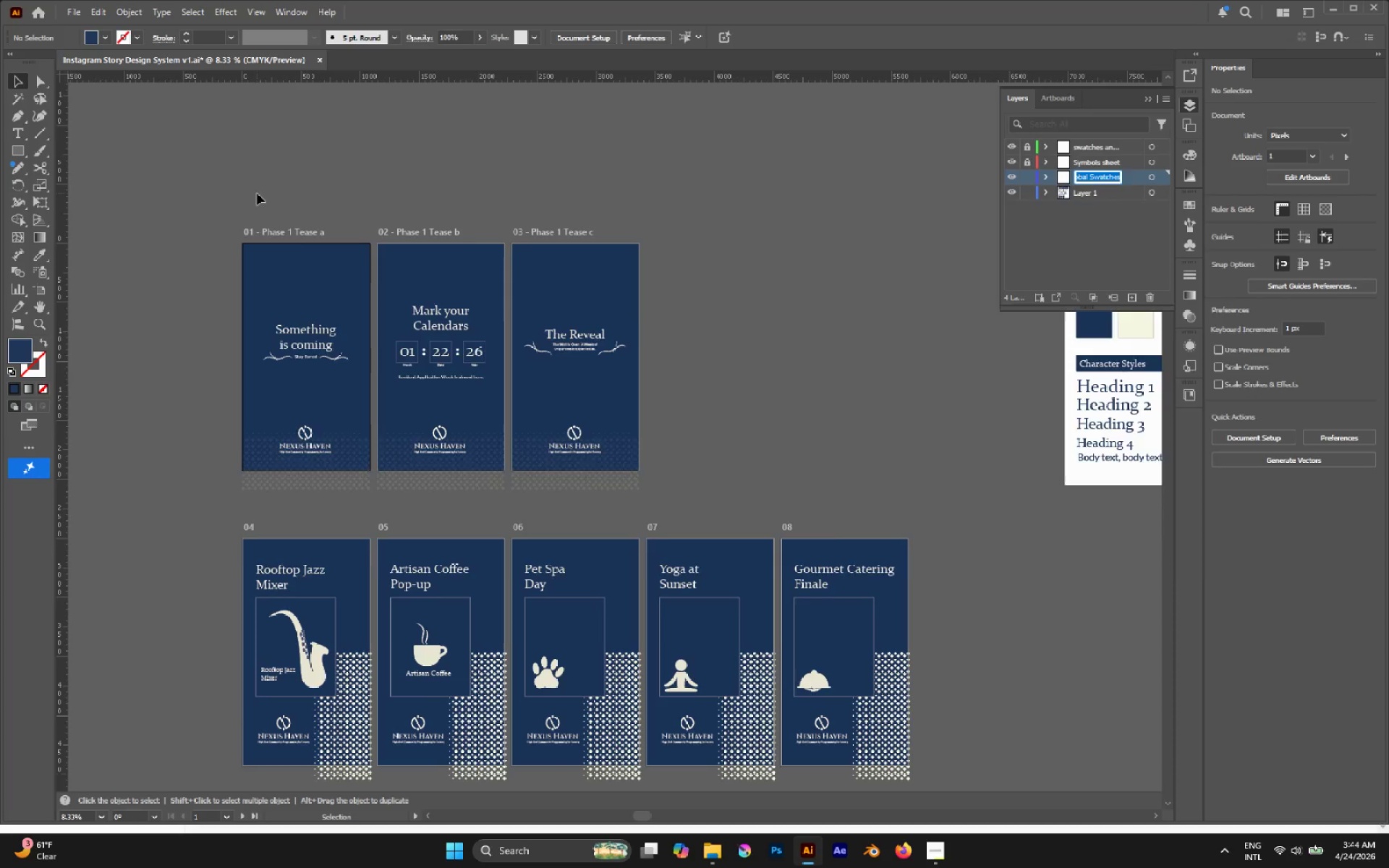 
key(Alt+Tab)